 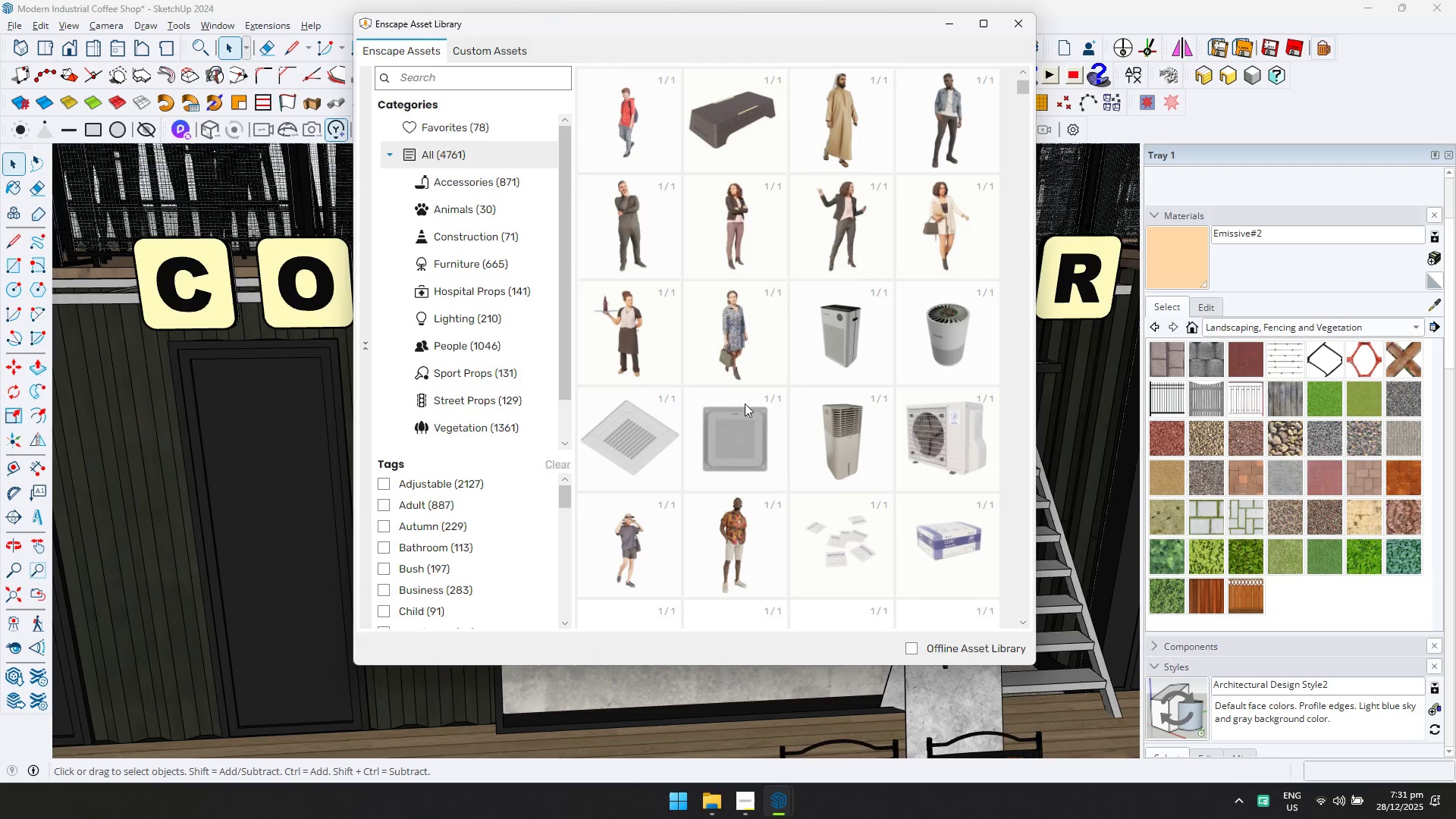 
scroll: coordinate [745, 368], scroll_direction: down, amount: 14.0
 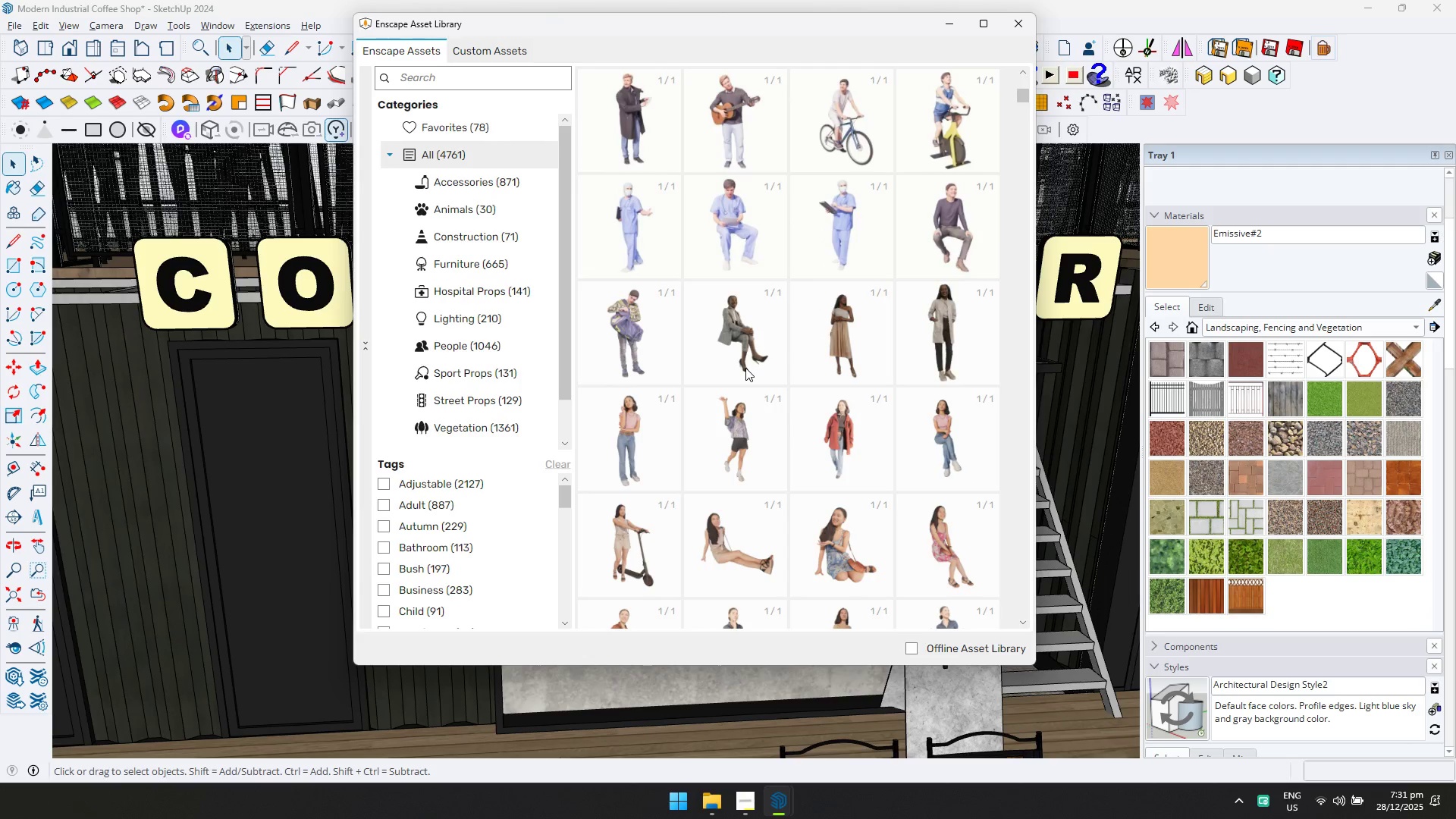 
scroll: coordinate [745, 368], scroll_direction: up, amount: 2.0
 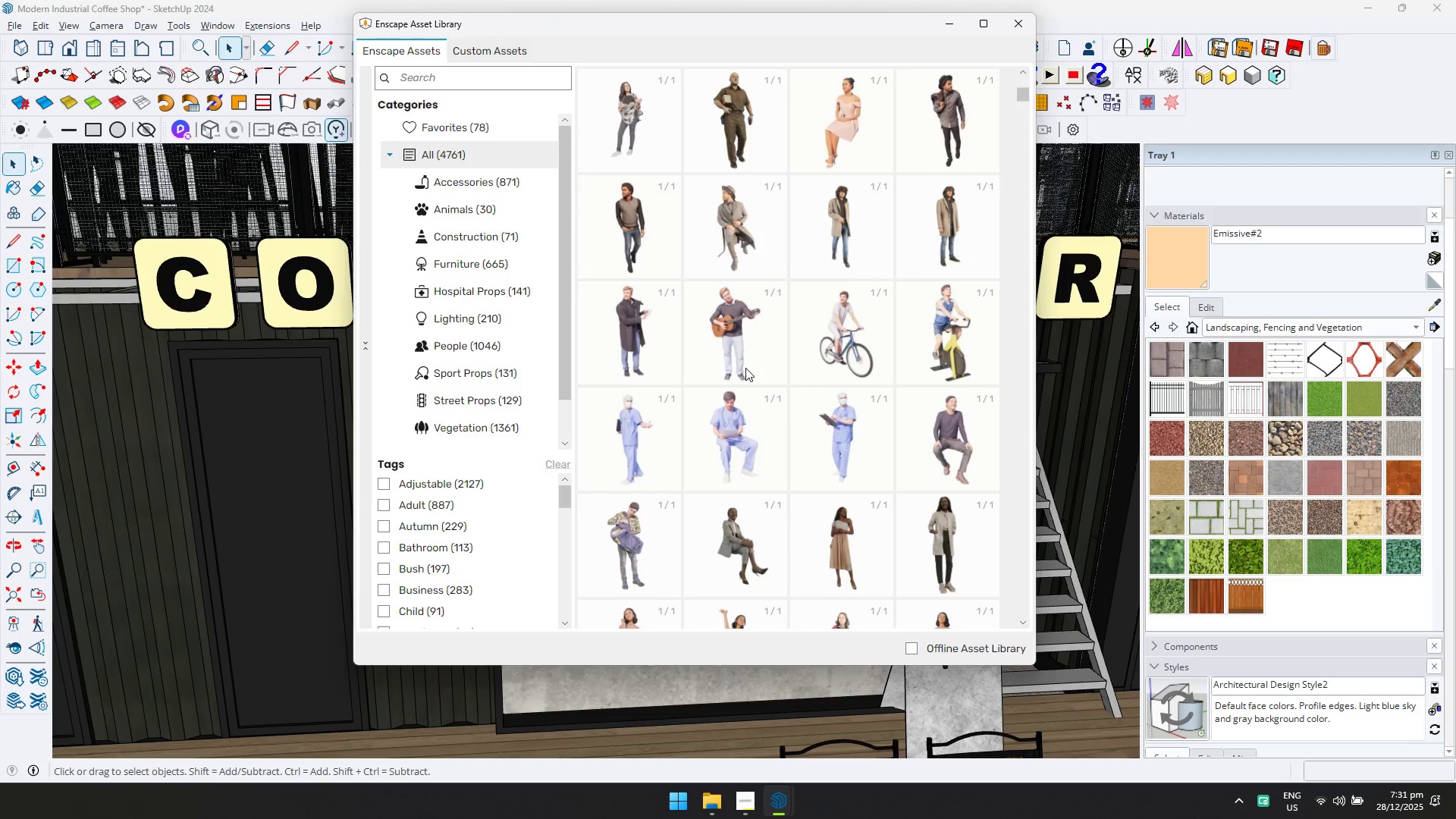 
scroll: coordinate [743, 371], scroll_direction: down, amount: 13.0
 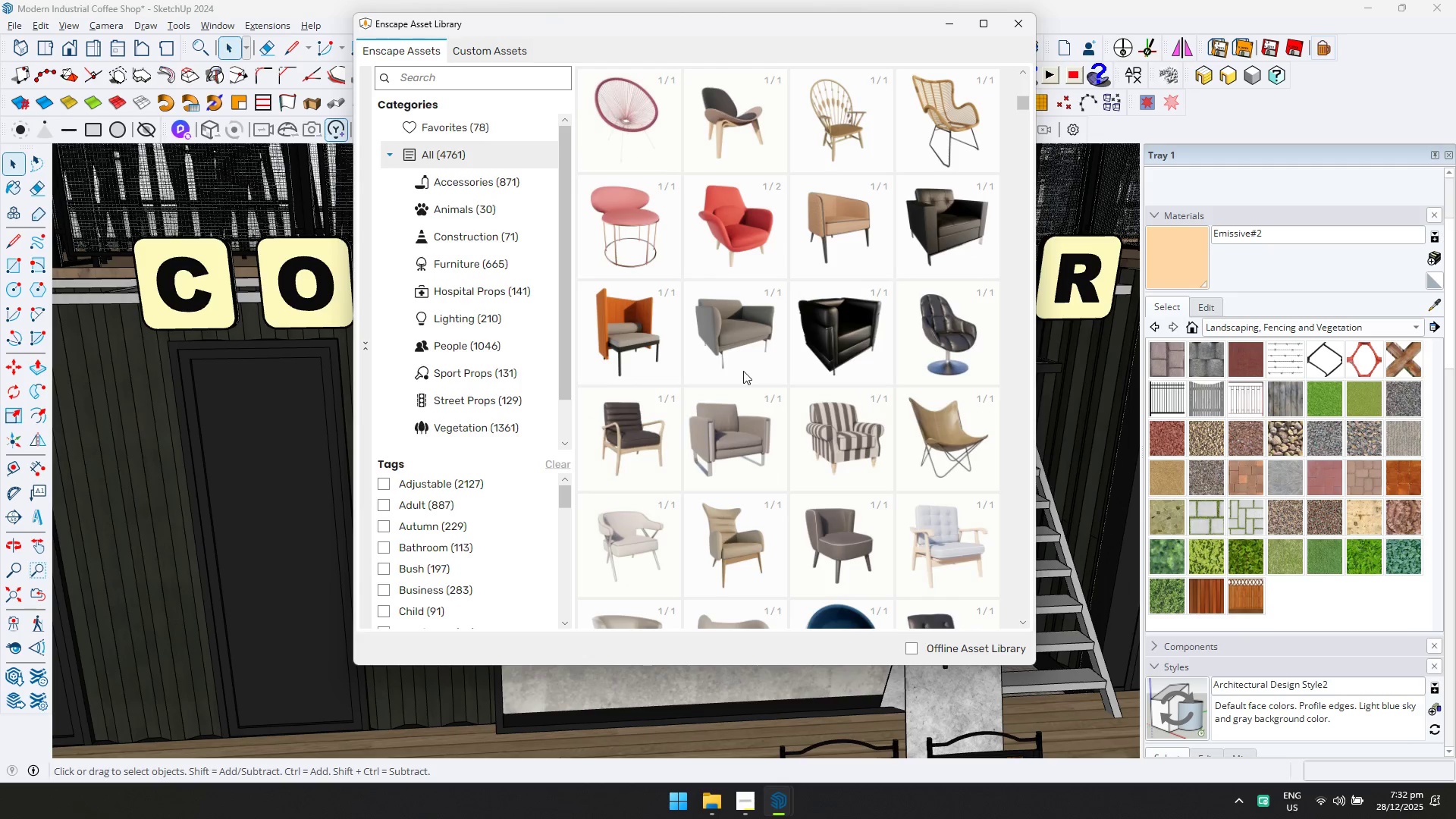 
scroll: coordinate [739, 382], scroll_direction: none, amount: 0.0
 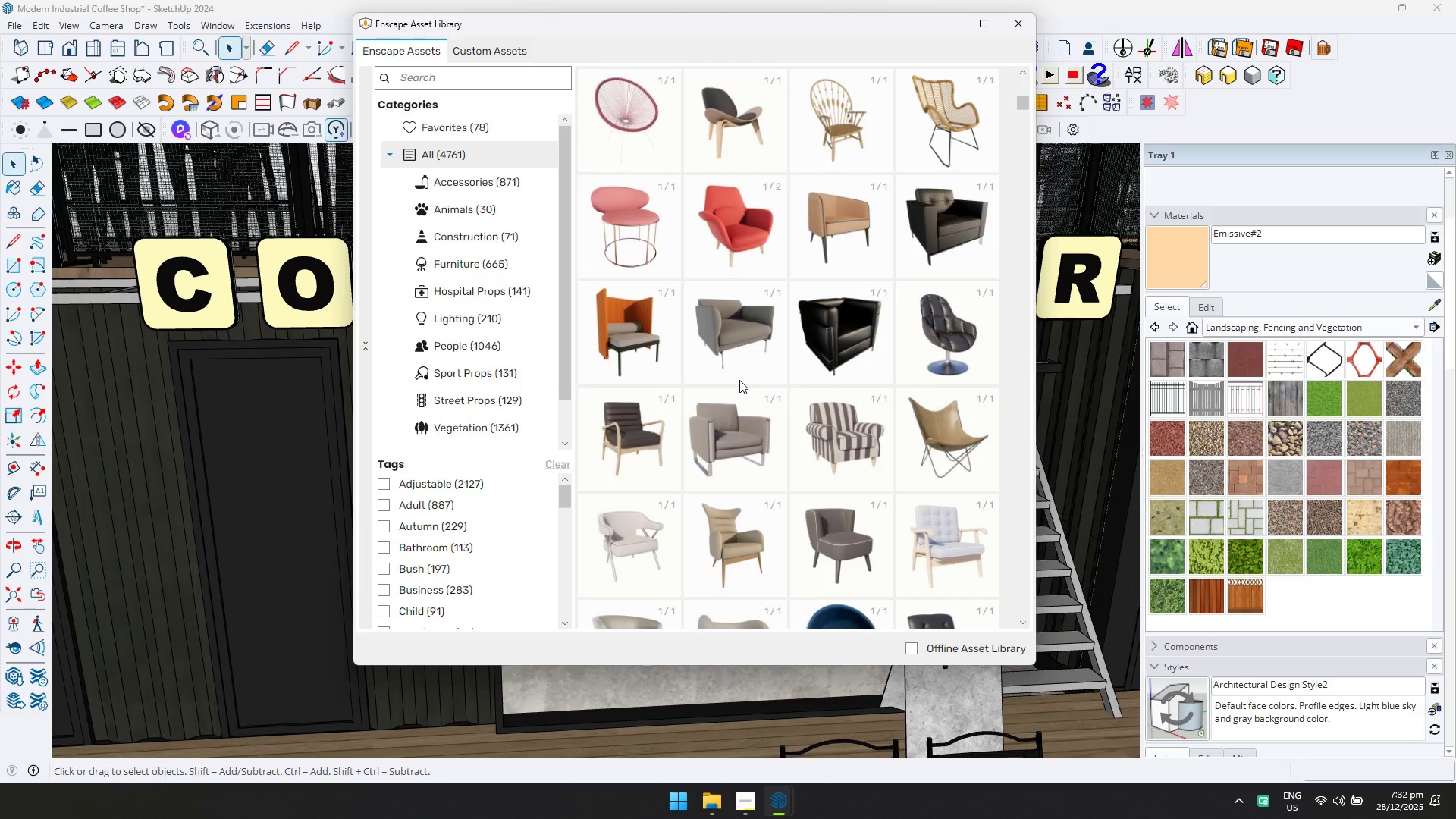 
wait(10.19)
 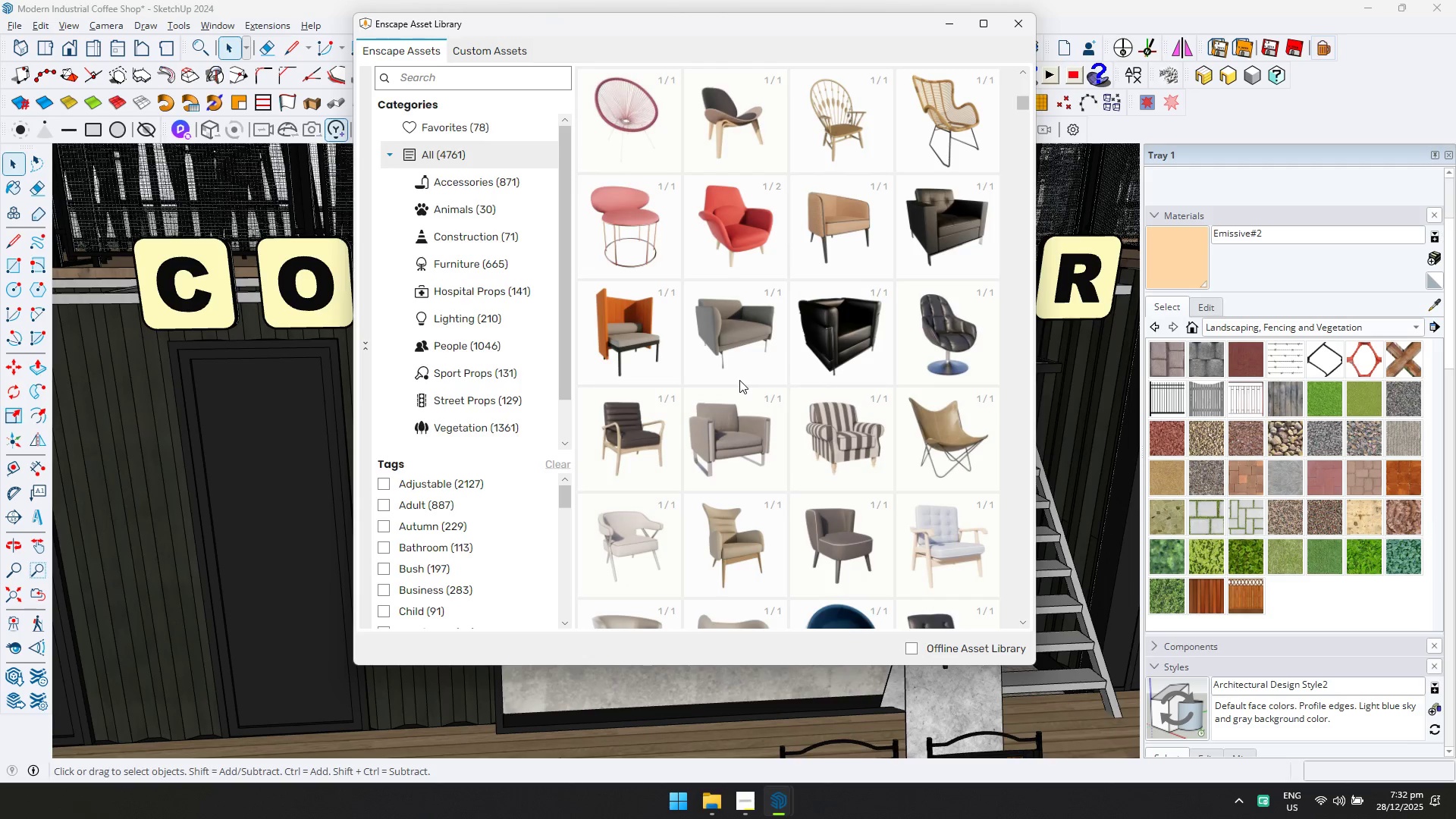 
scroll: coordinate [739, 380], scroll_direction: up, amount: 1.0
 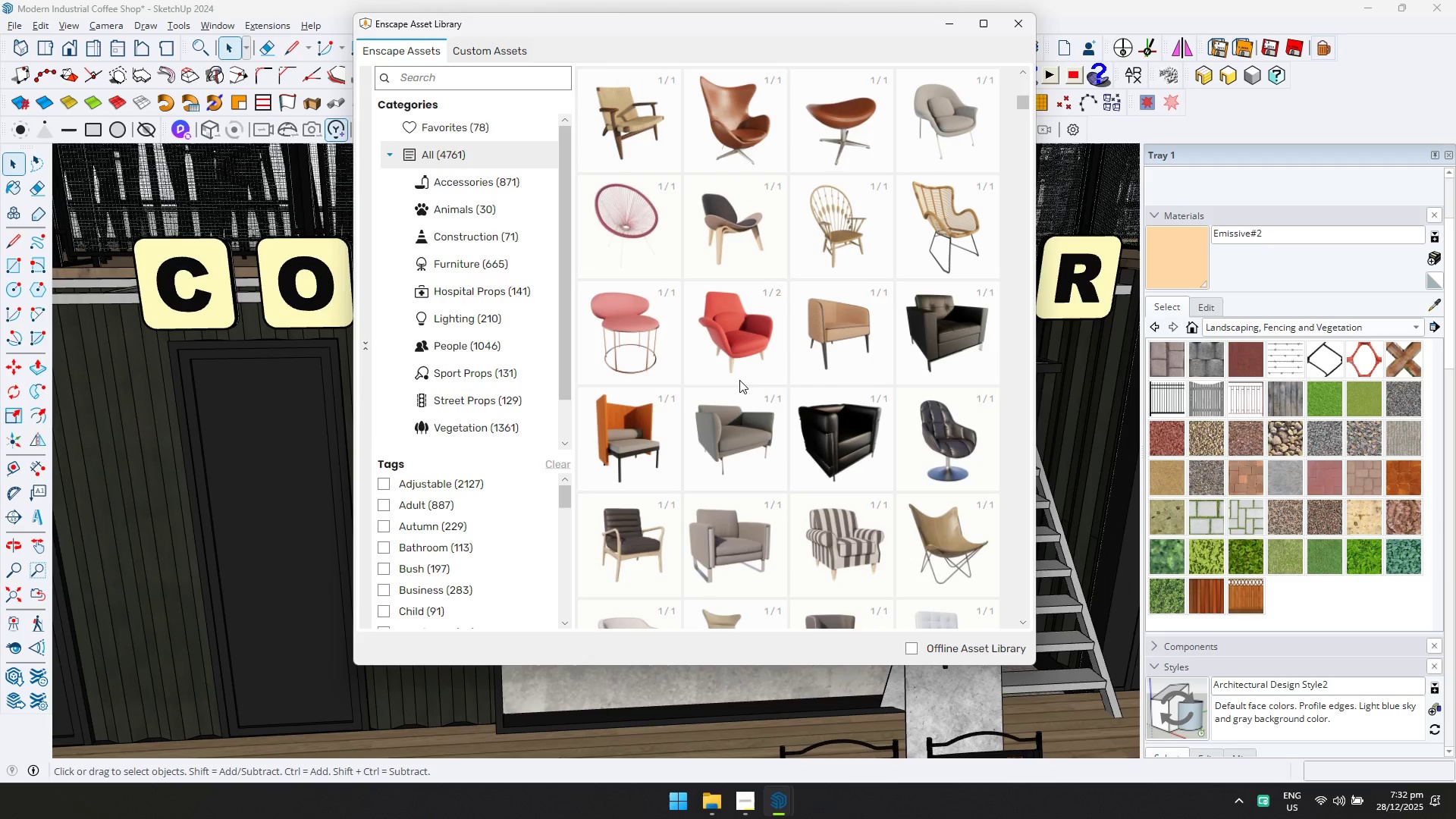 
scroll: coordinate [739, 380], scroll_direction: none, amount: 0.0
 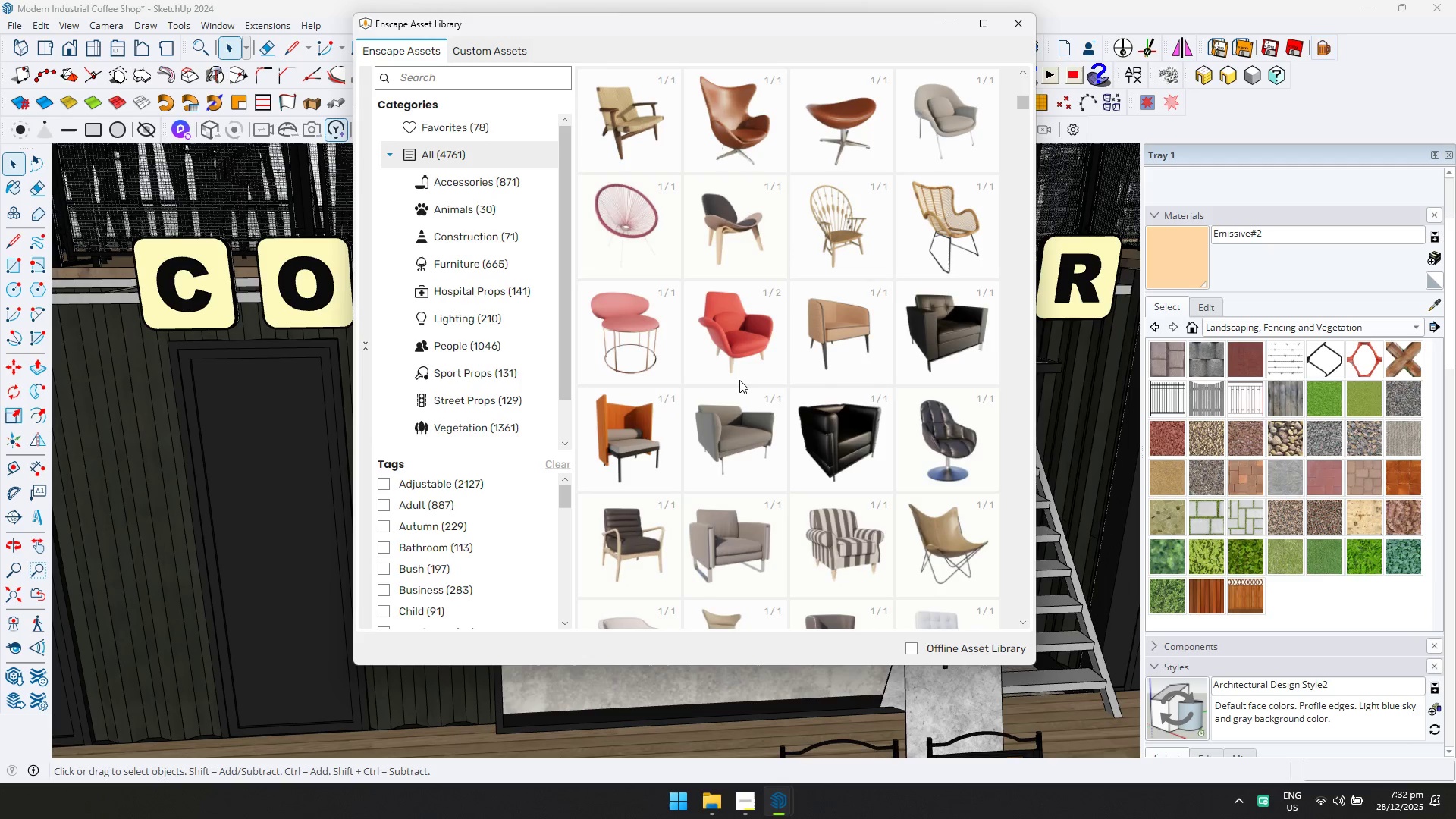 
scroll: coordinate [739, 380], scroll_direction: down, amount: 4.0
 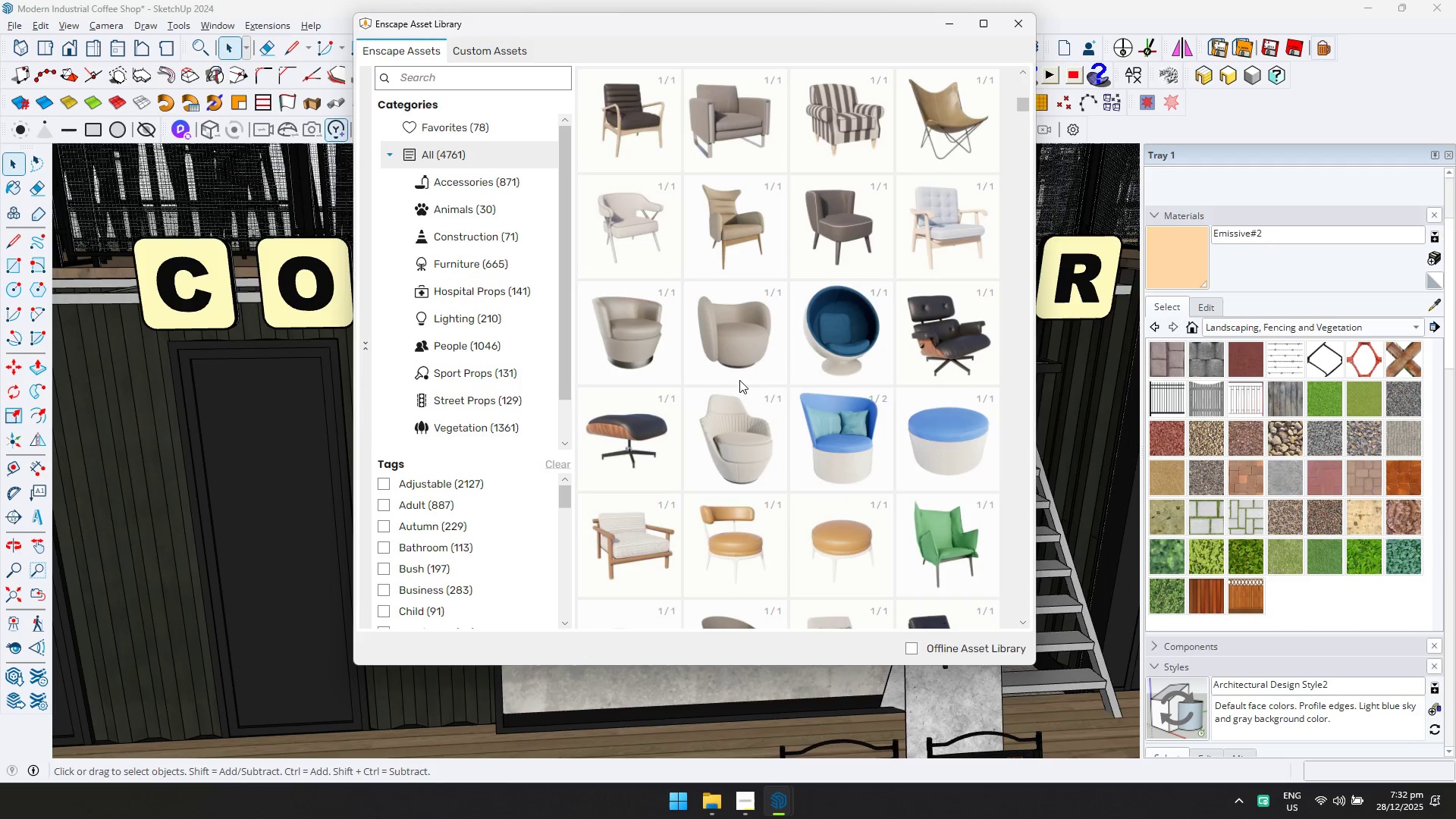 
wait(5.34)
 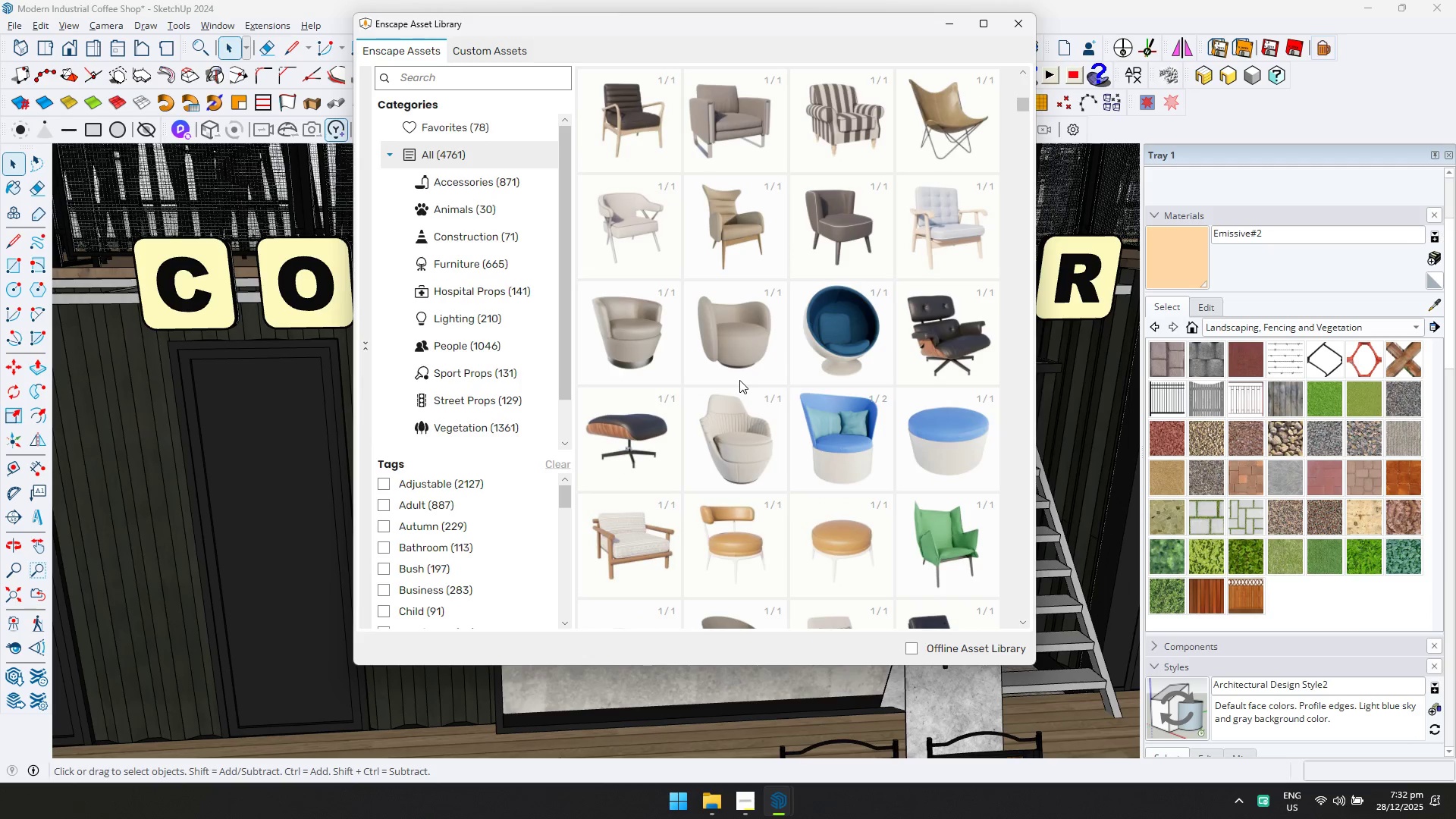 
scroll: coordinate [739, 380], scroll_direction: up, amount: 1.0
 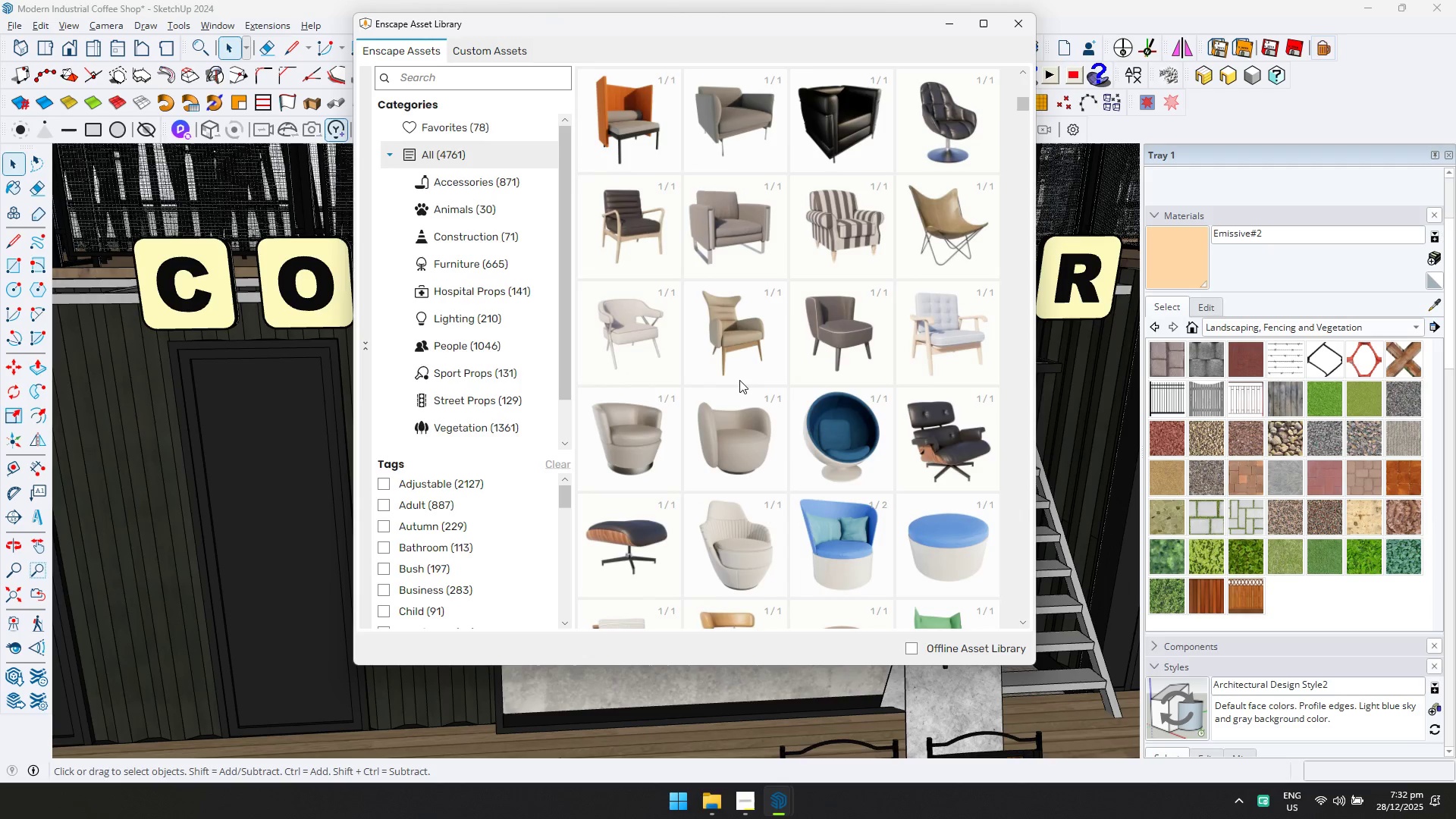 
scroll: coordinate [739, 380], scroll_direction: down, amount: 6.0
 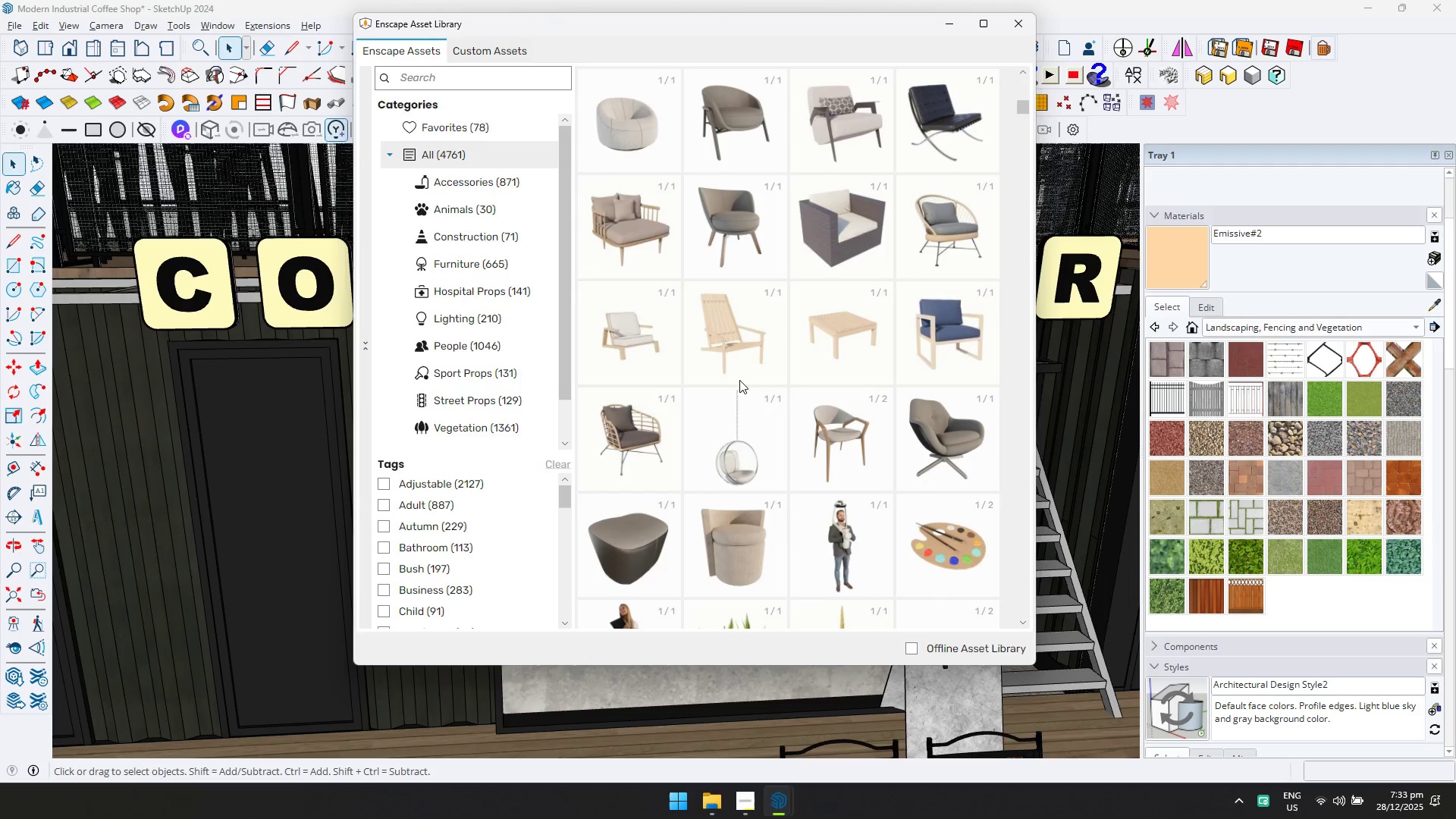 
wait(7.28)
 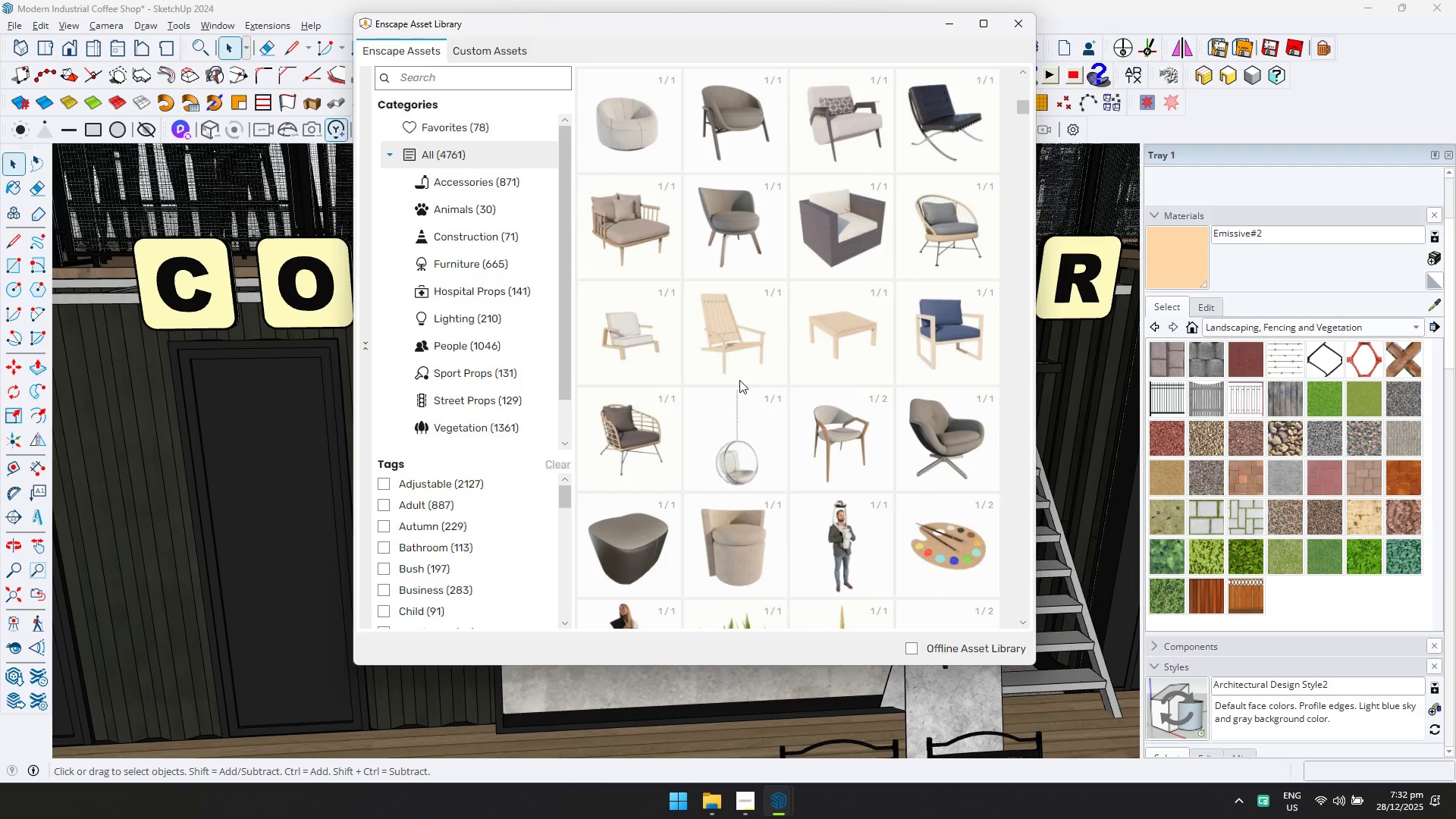 
scroll: coordinate [784, 344], scroll_direction: down, amount: 4.0
 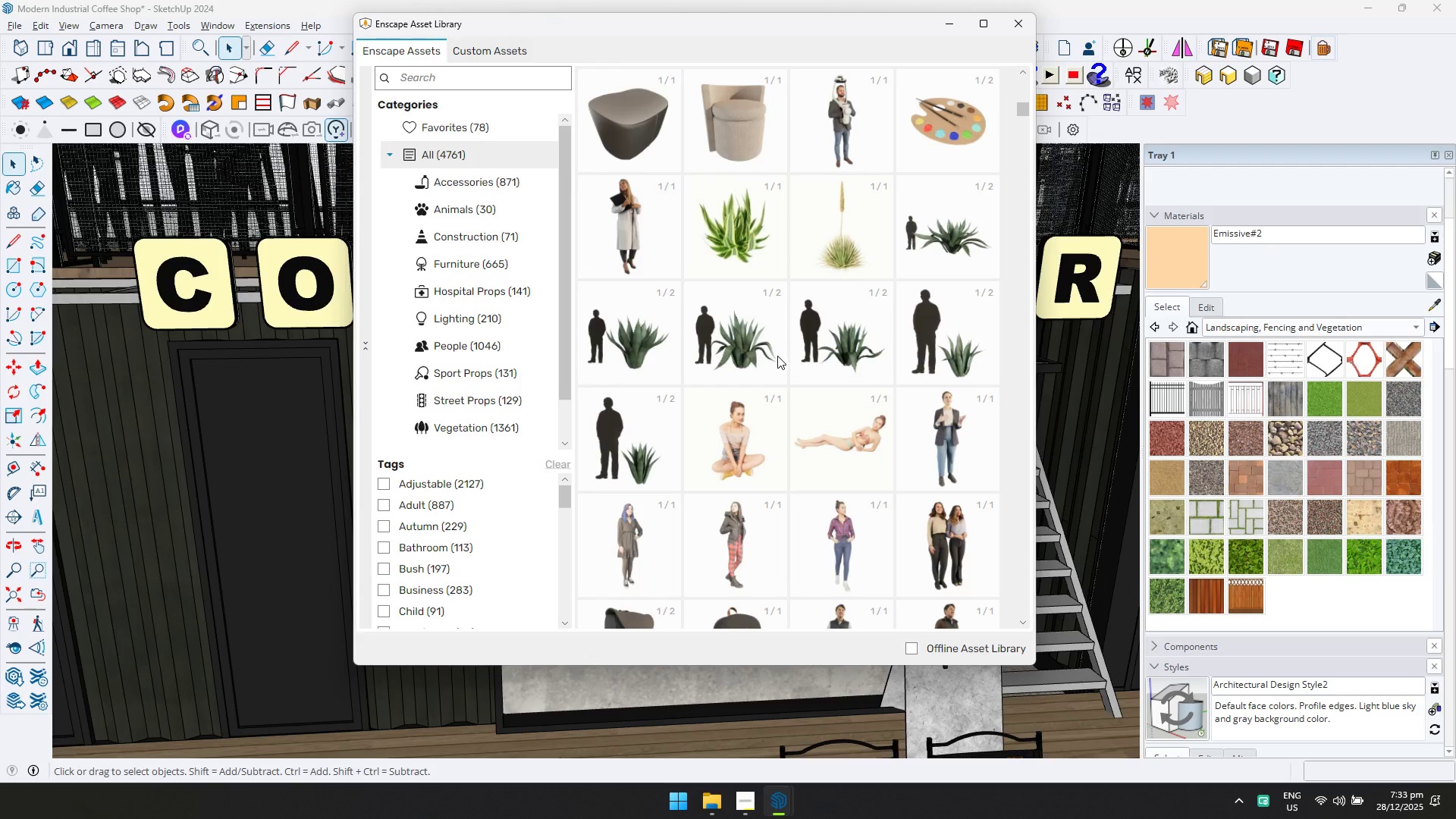 
scroll: coordinate [955, 253], scroll_direction: up, amount: 15.0
 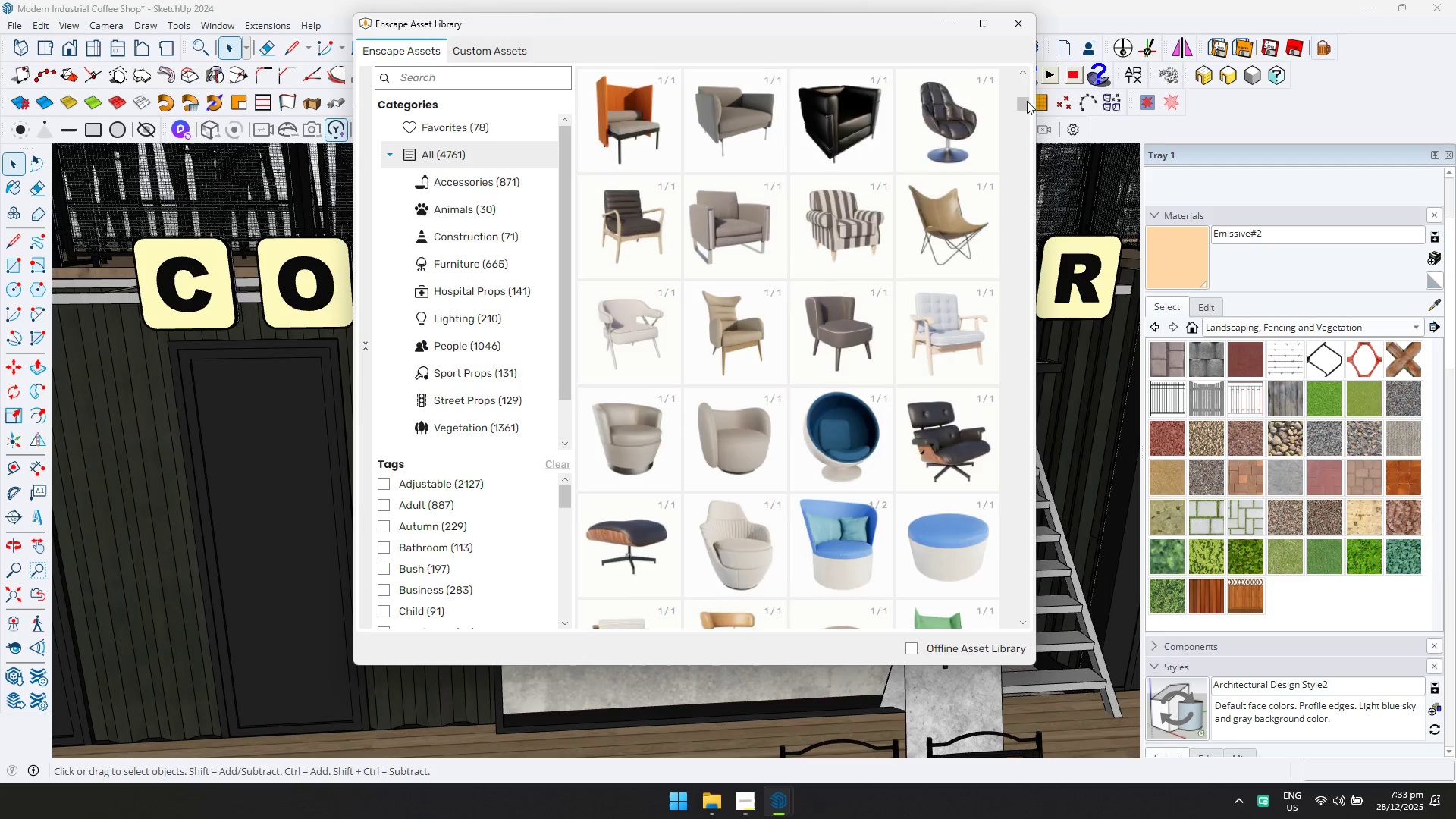 
left_click_drag(start_coordinate=[1027, 102], to_coordinate=[1025, 70])
 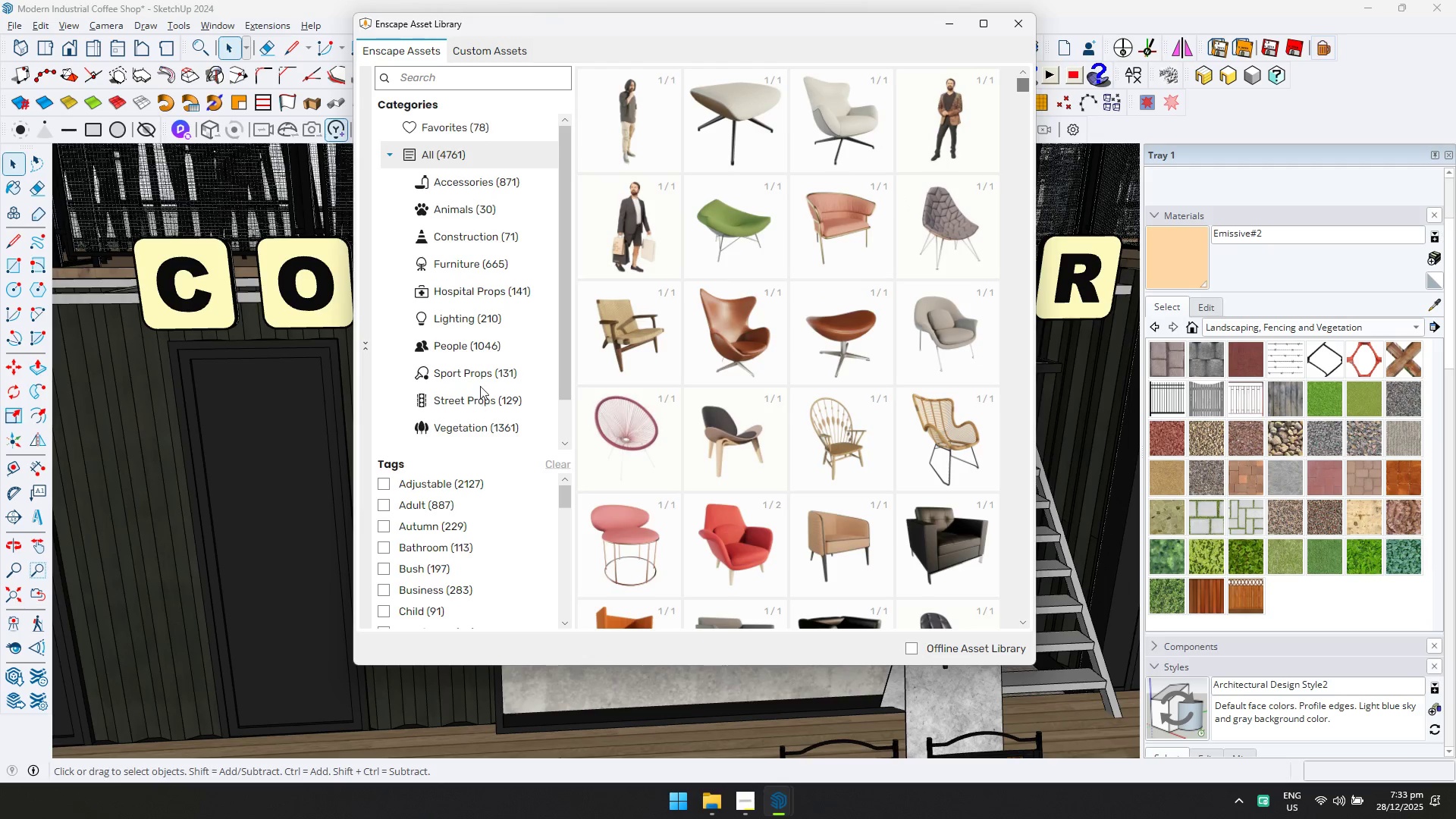 
left_click([495, 347])
 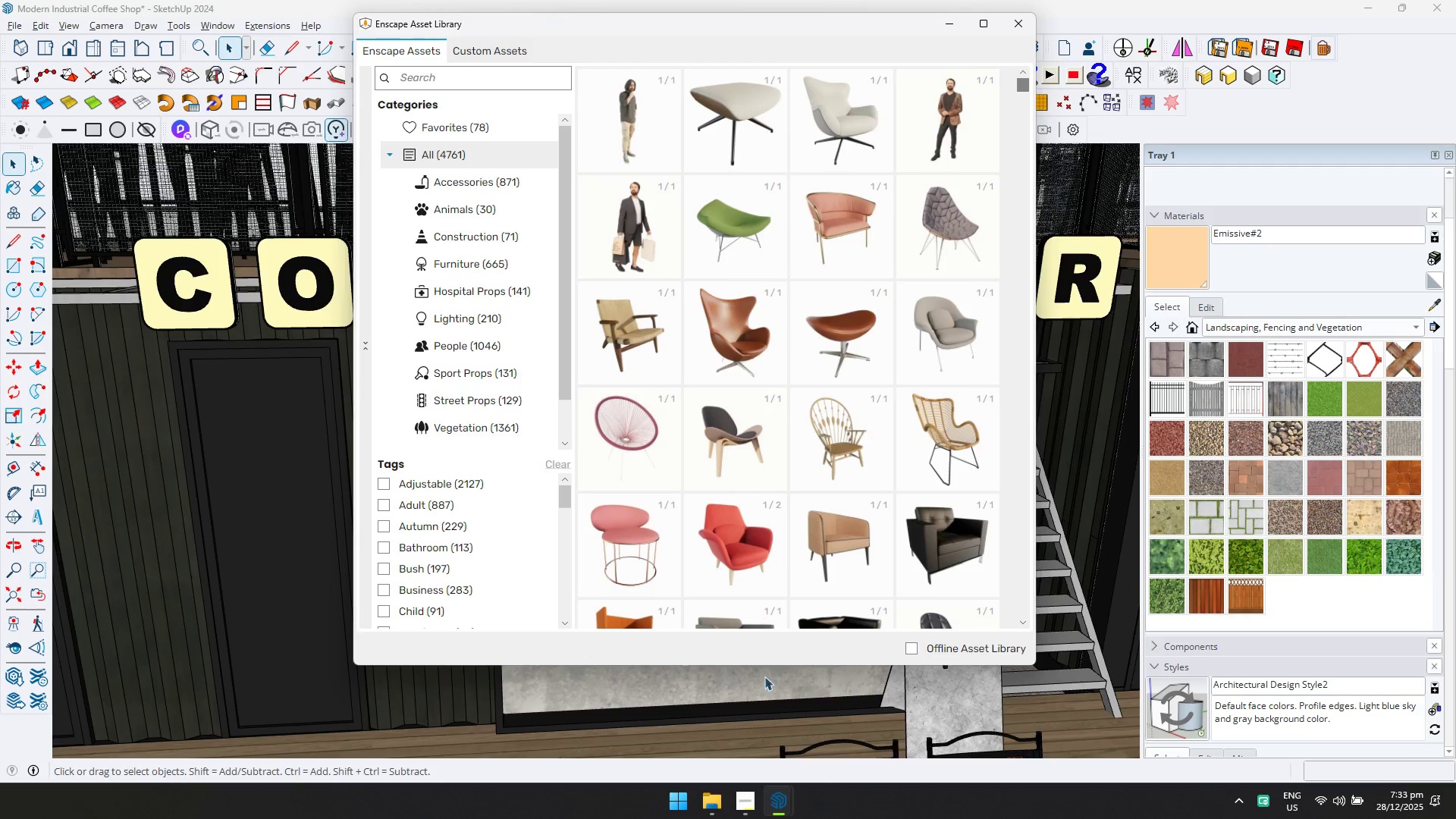 
left_click([744, 807])